 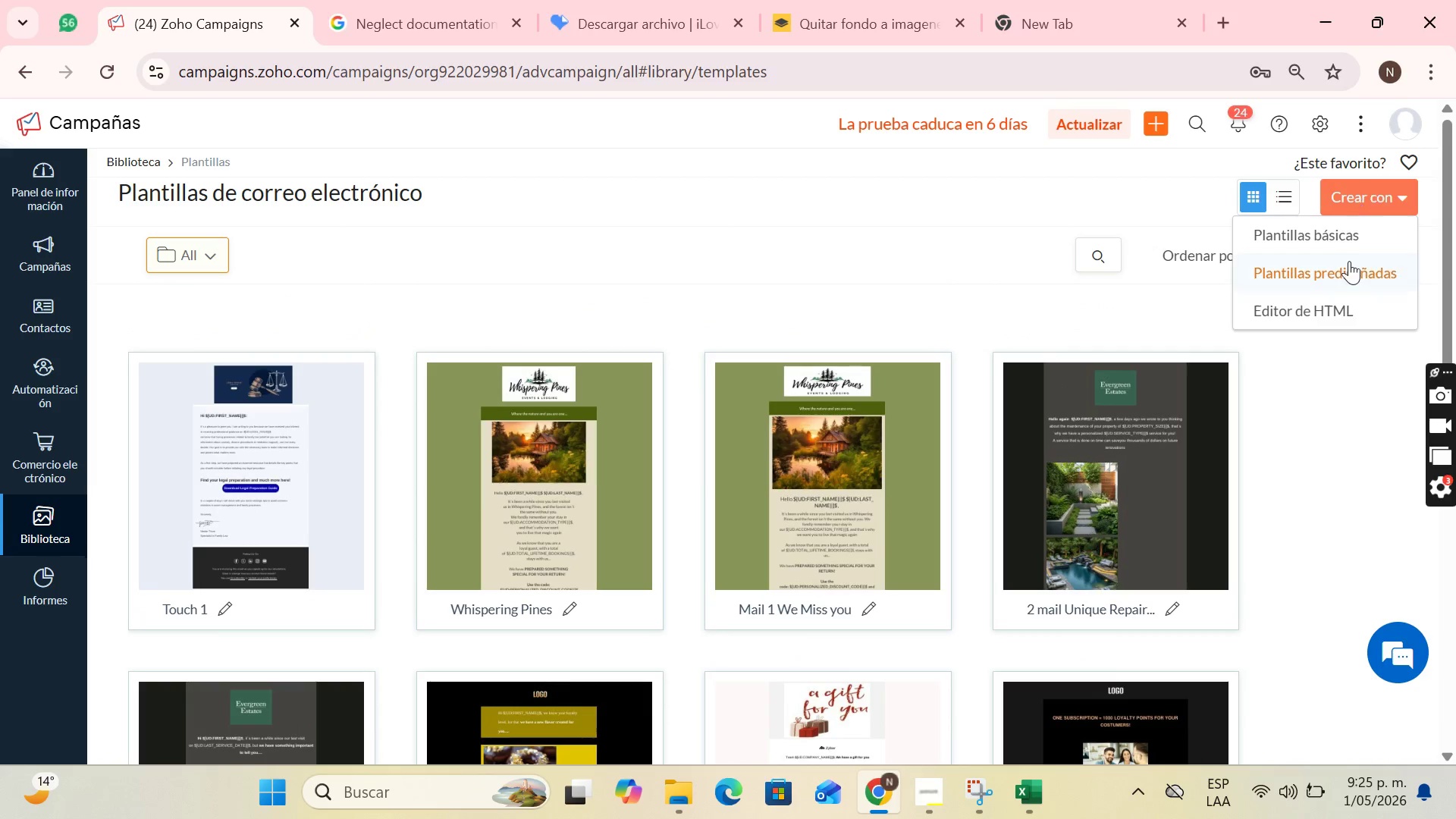 
left_click([1347, 268])
 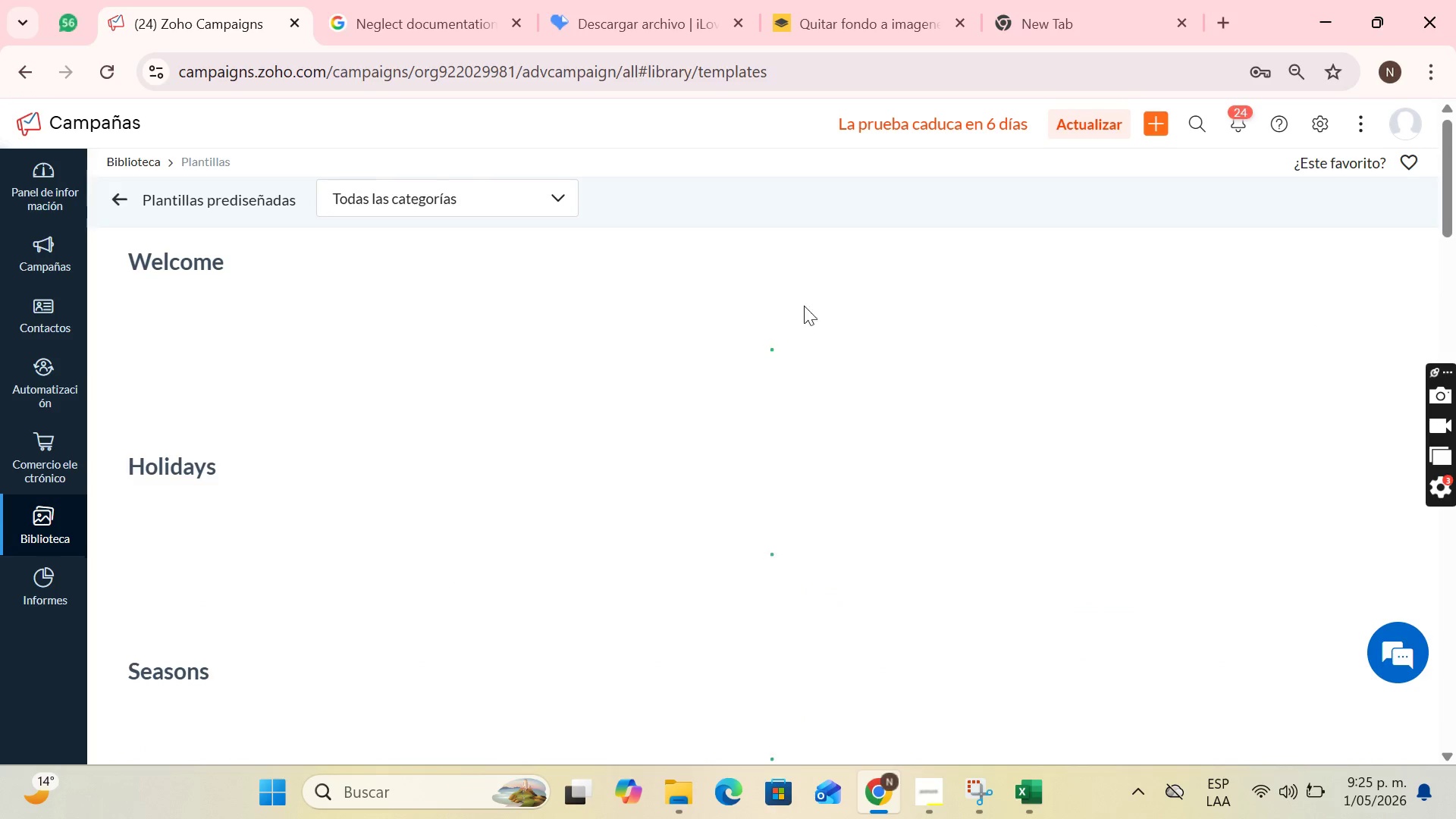 
scroll: coordinate [814, 327], scroll_direction: down, amount: 1.0
 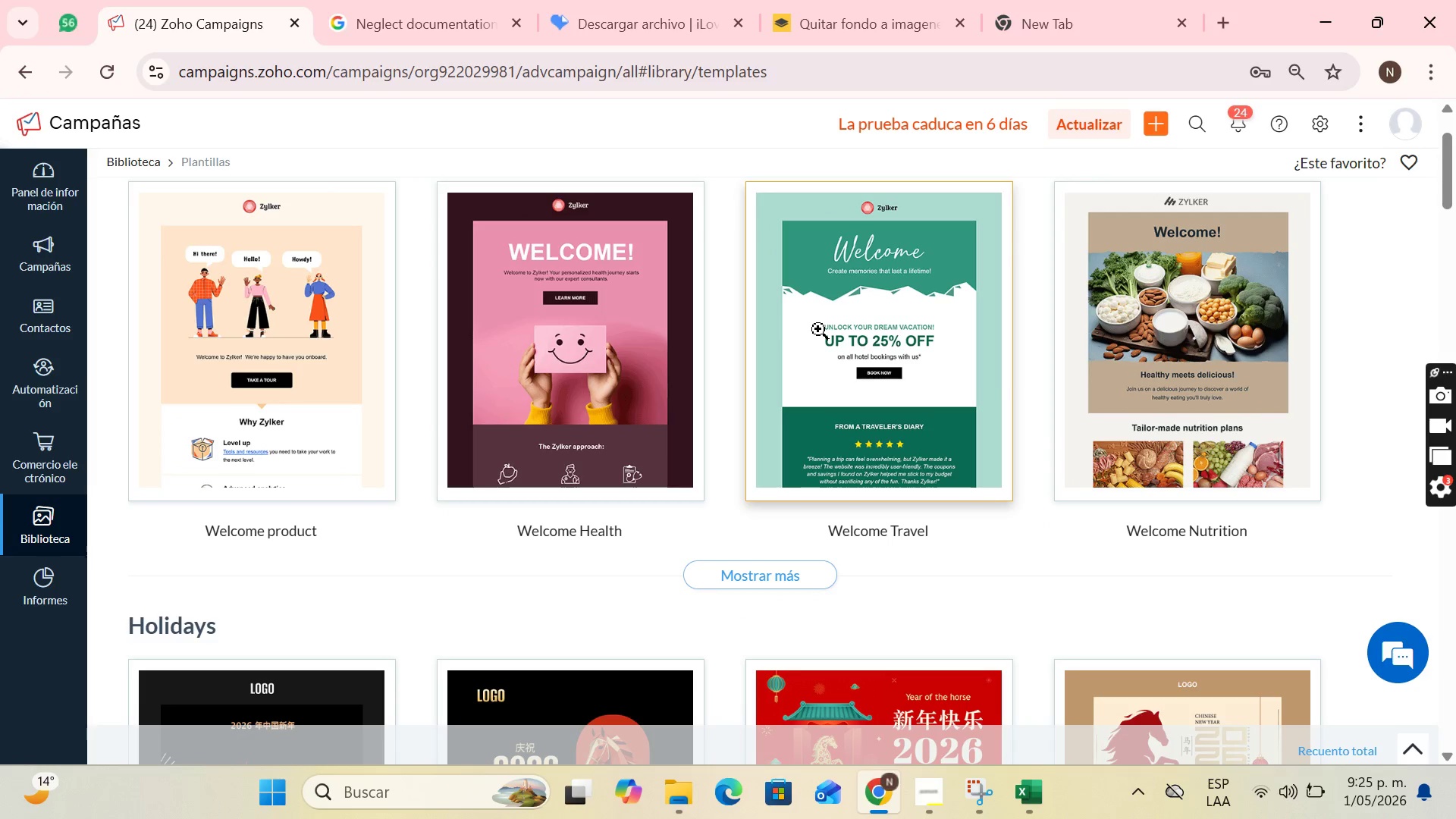 
scroll: coordinate [828, 352], scroll_direction: up, amount: 1.0
 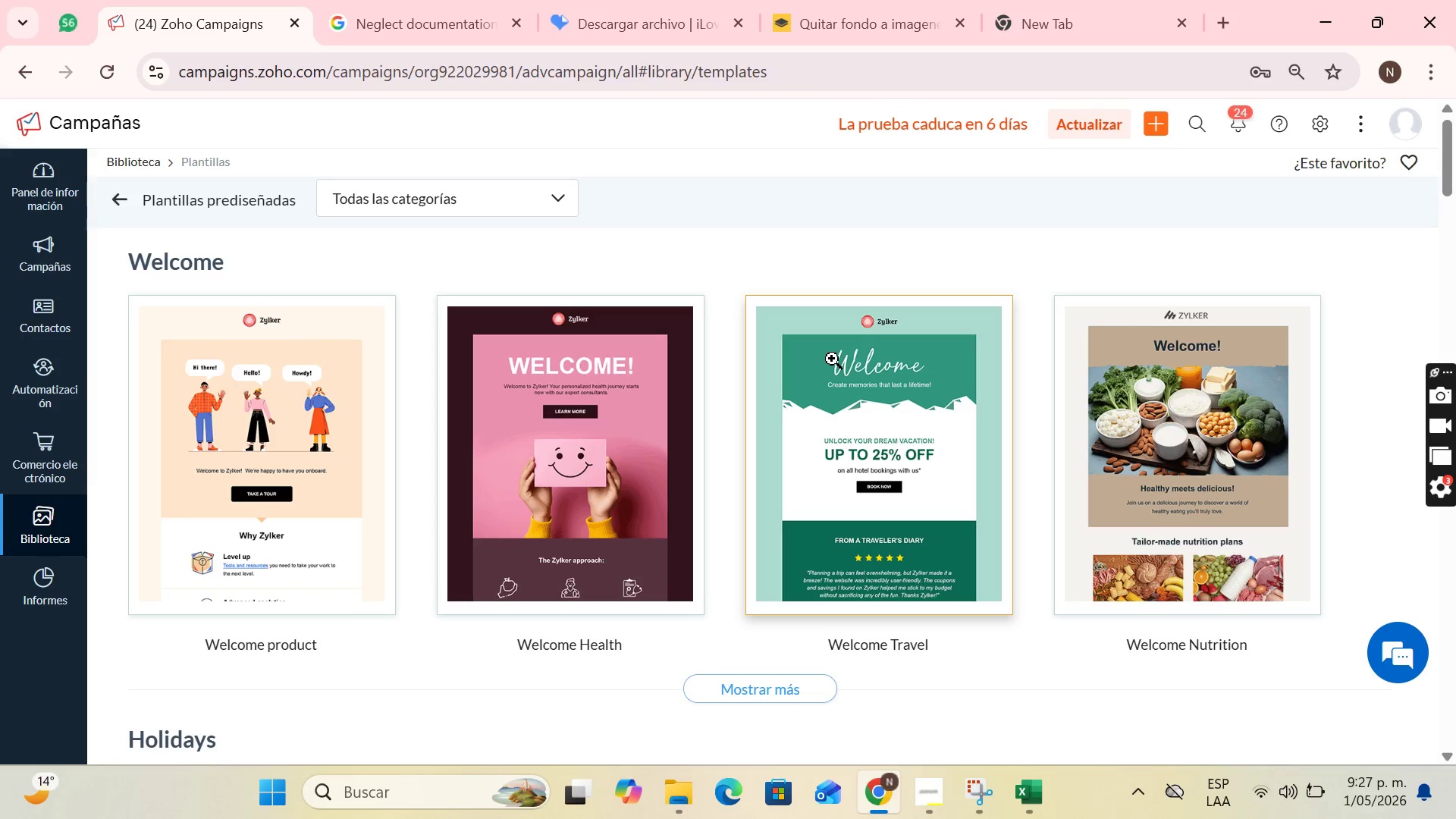 
wait(81.24)
 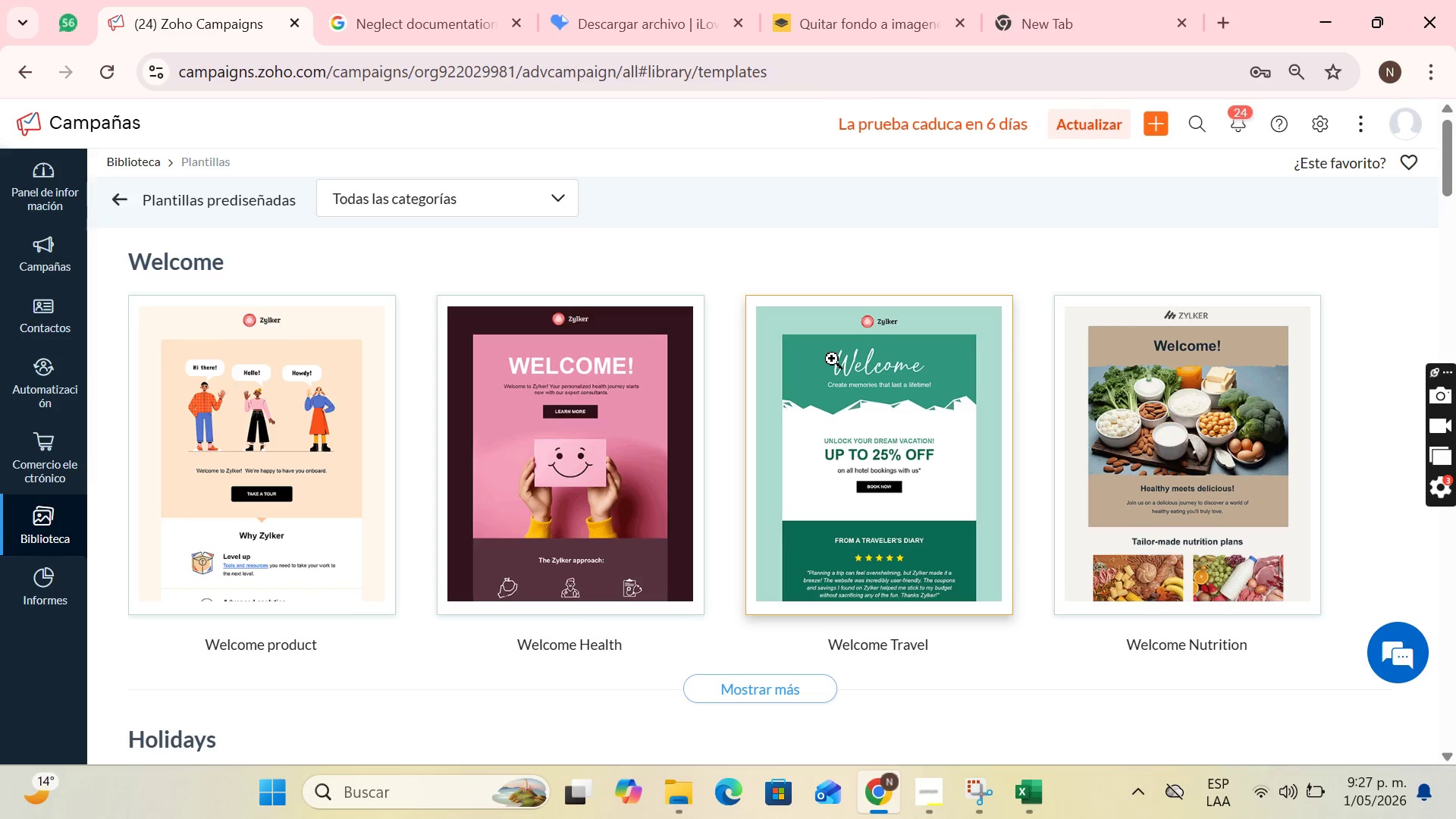 
left_click([946, 777])